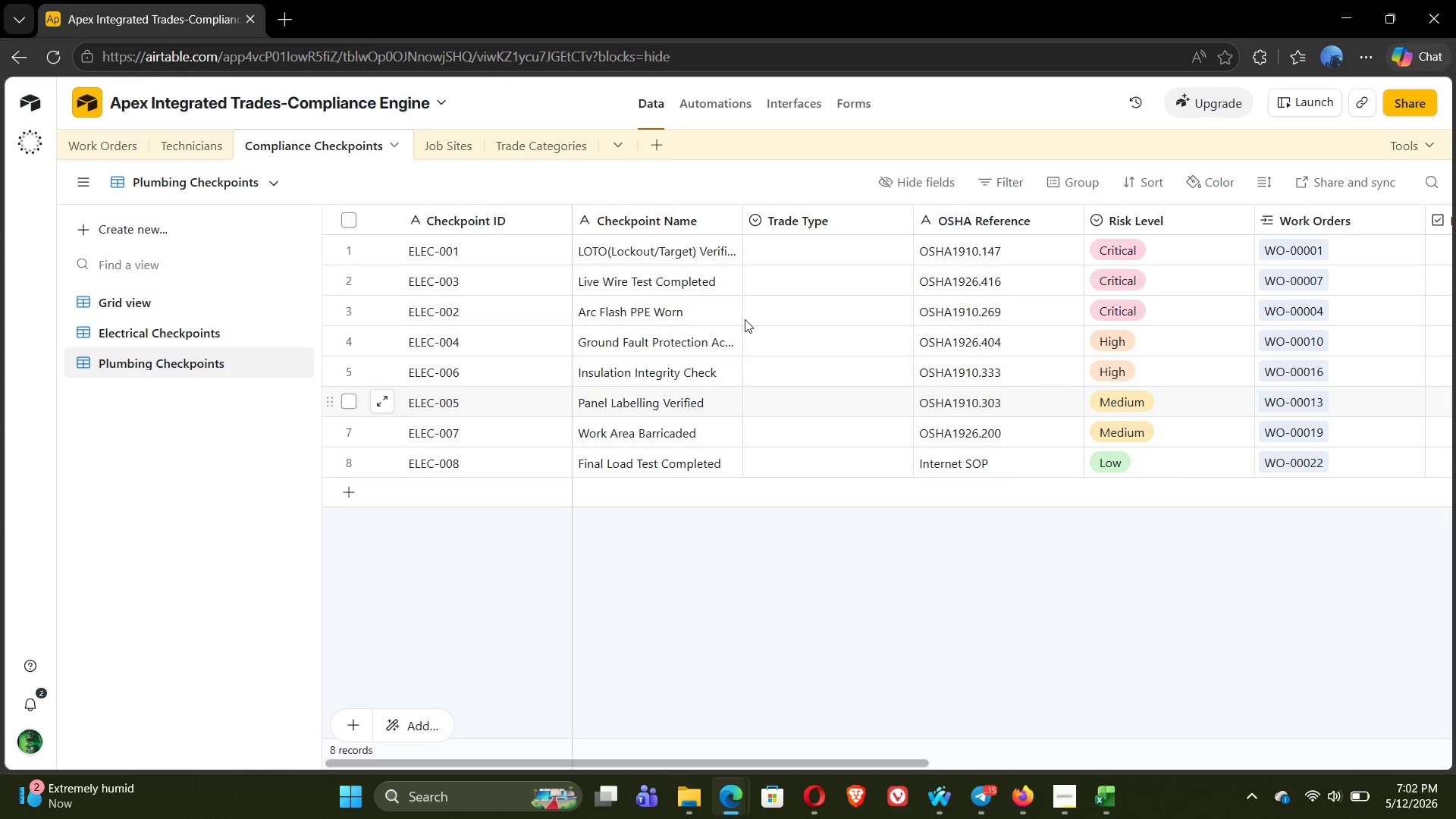 
left_click([983, 187])
 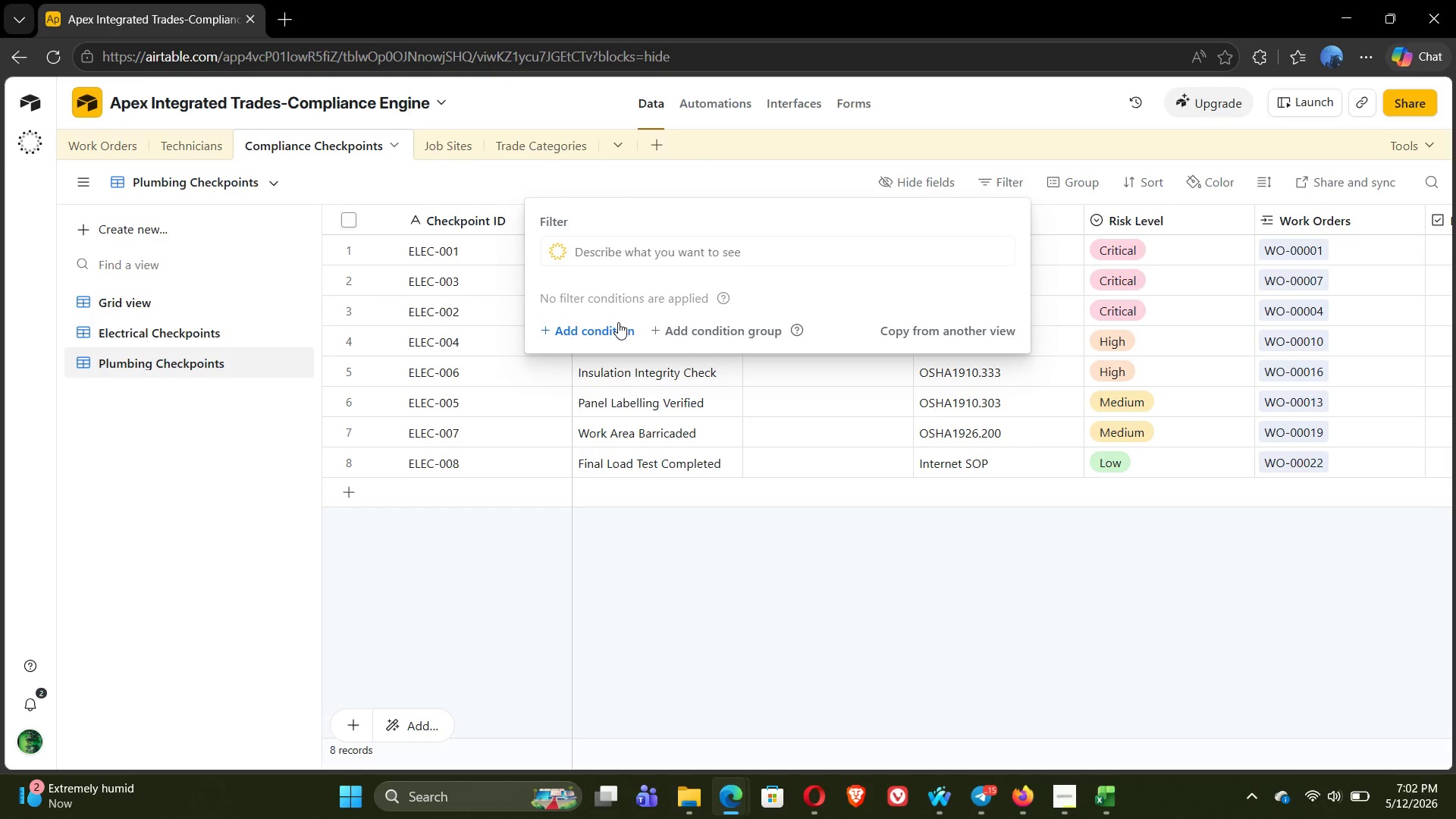 
left_click([603, 335])
 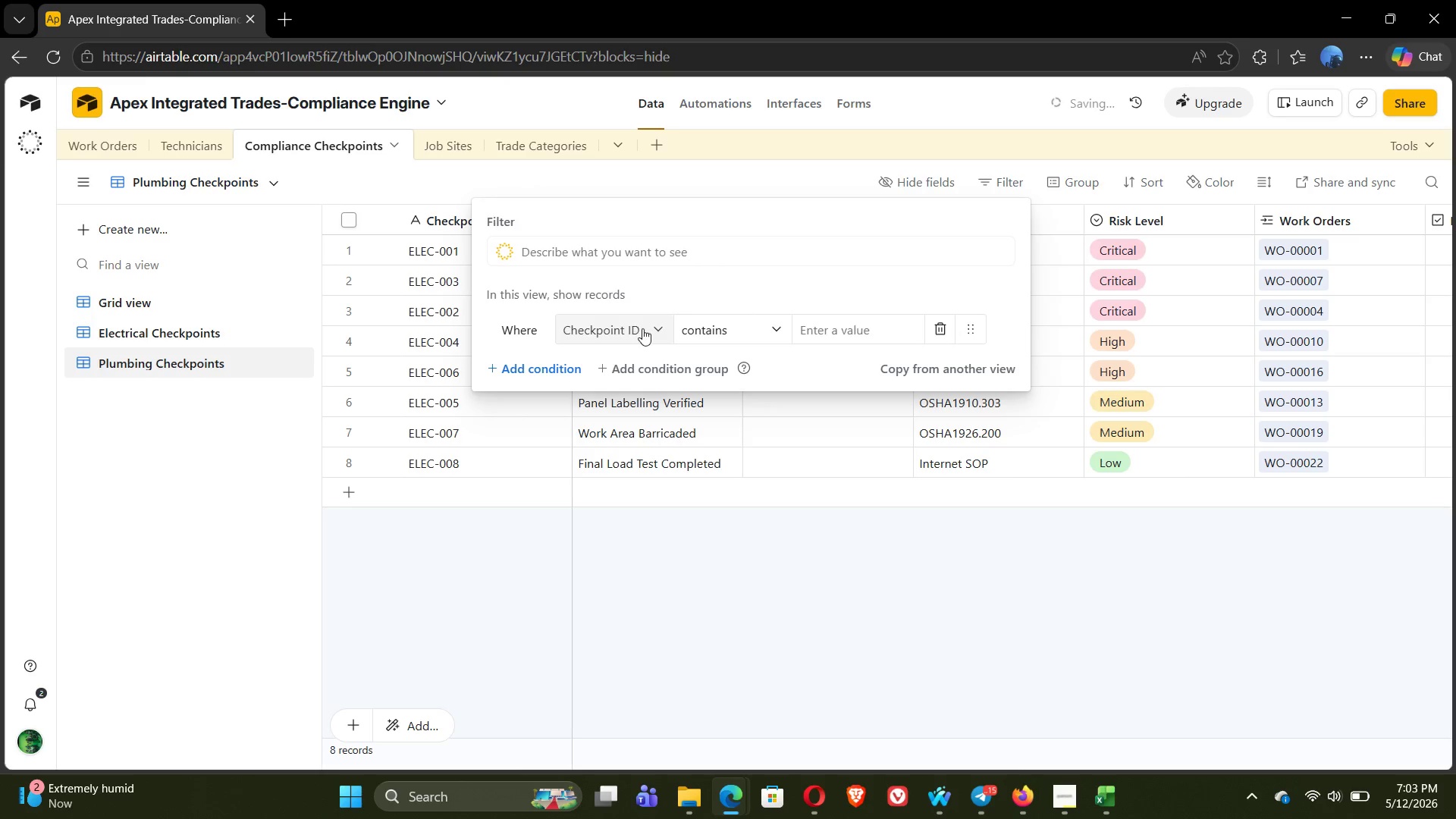 
left_click([648, 329])
 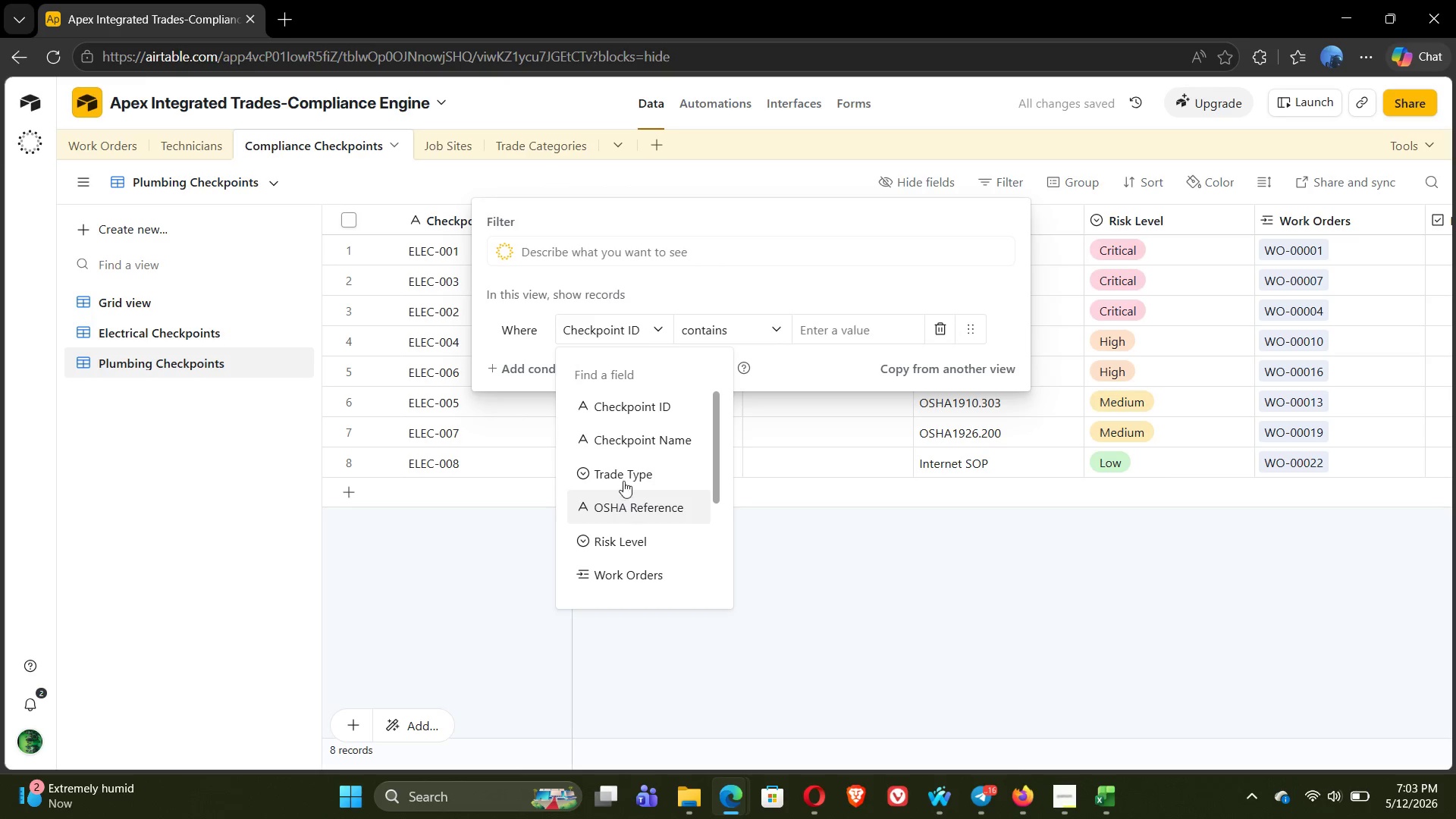 
left_click([624, 469])
 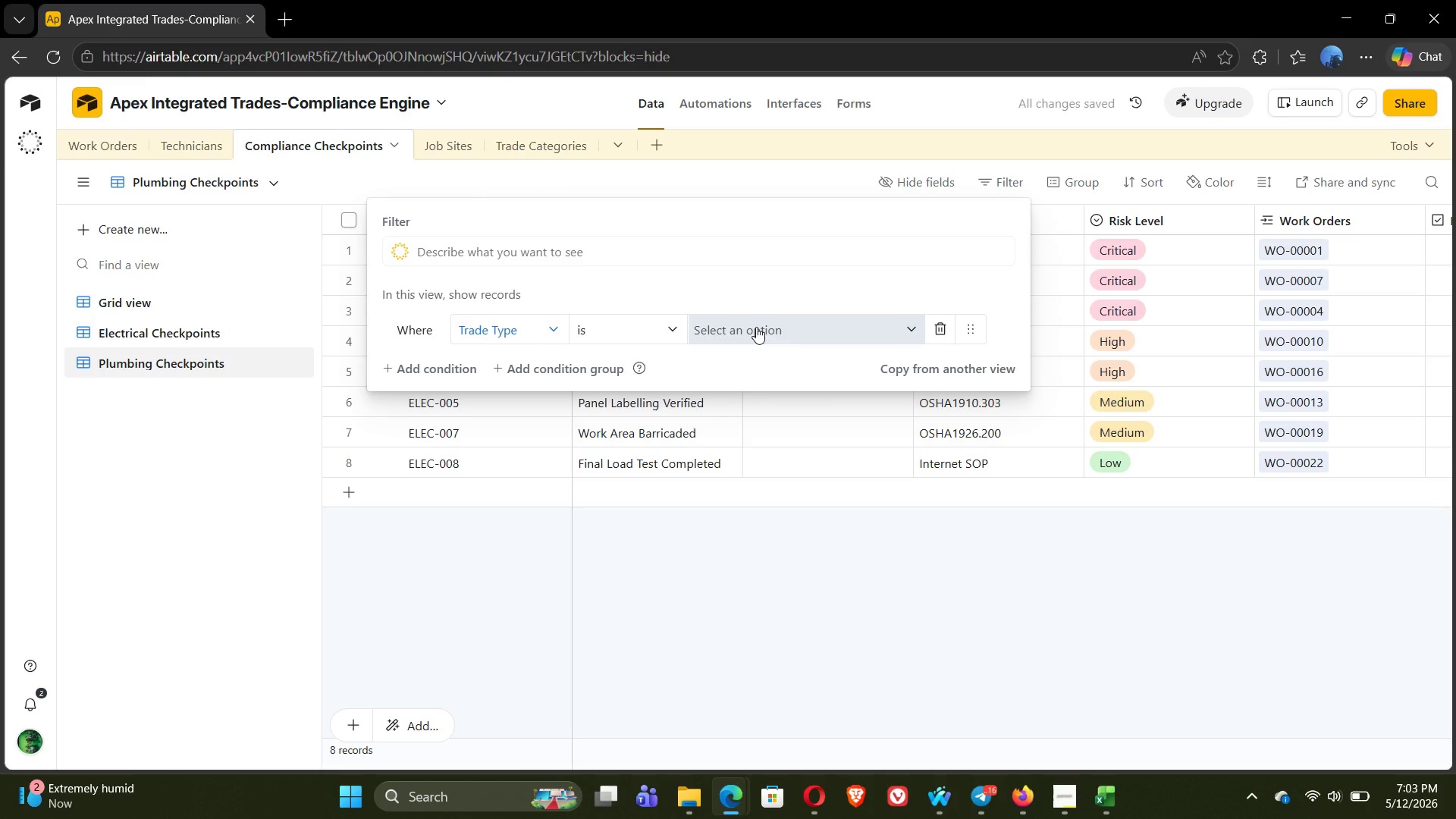 
left_click([756, 327])
 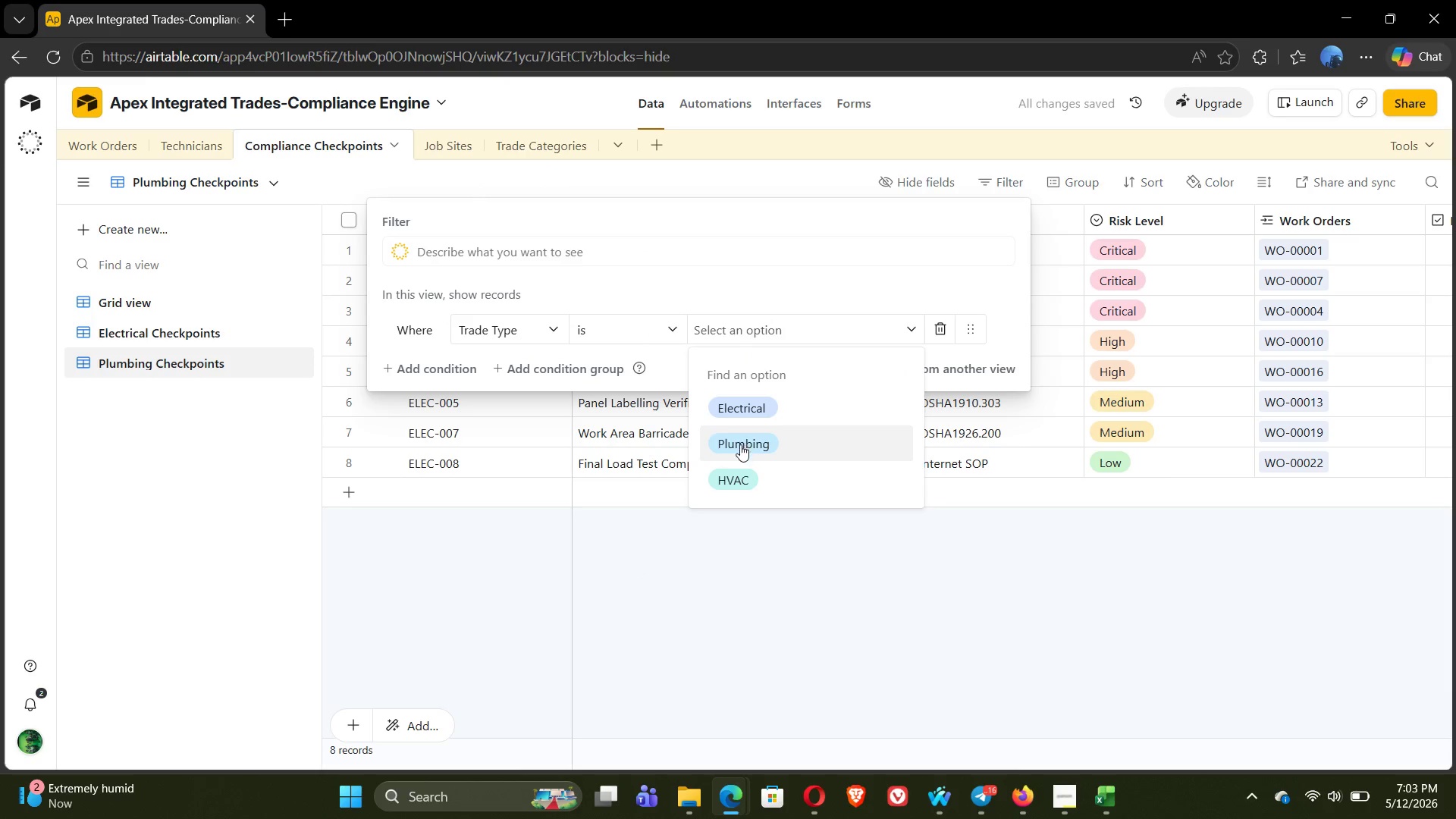 
left_click([739, 445])
 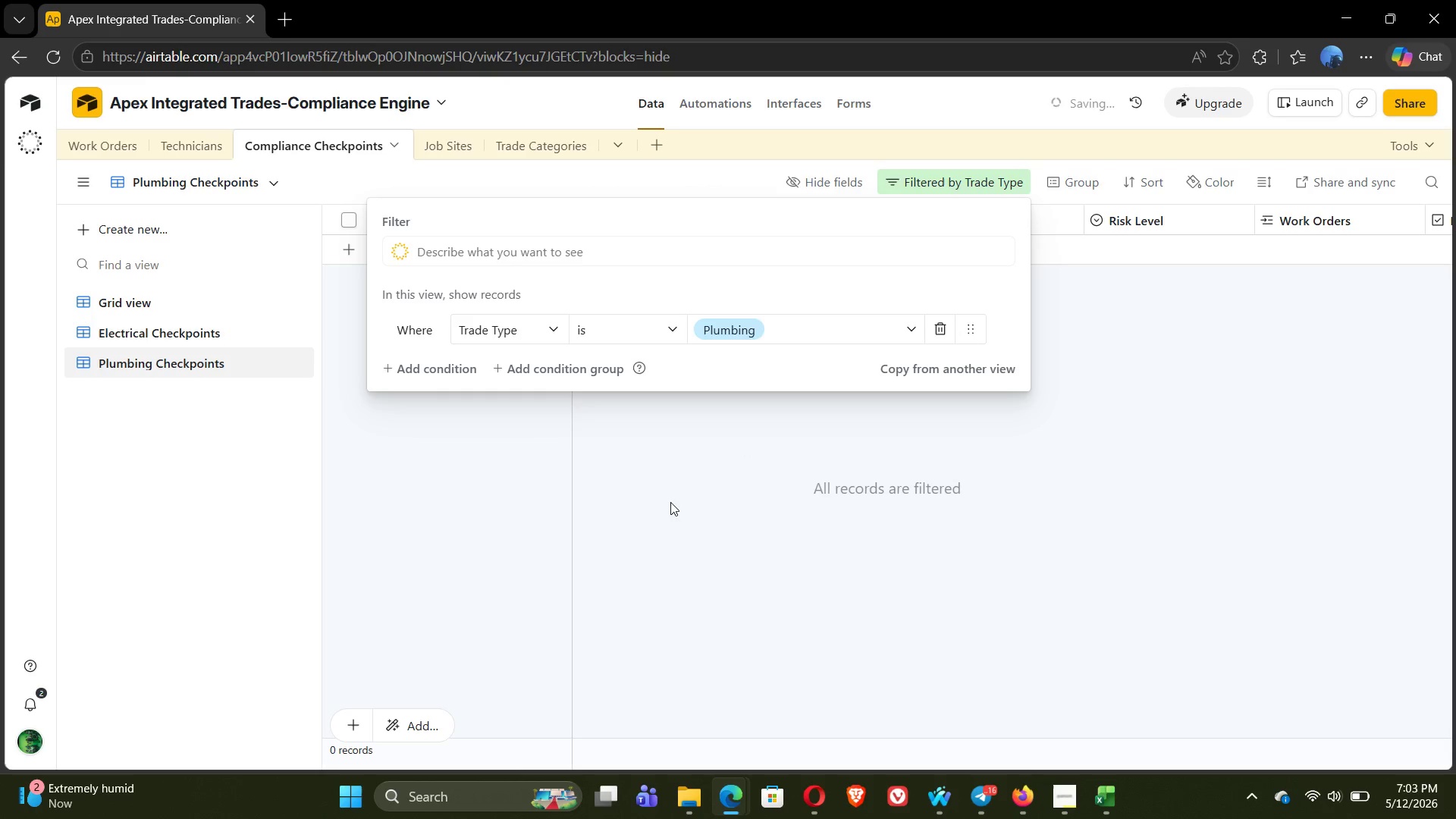 
left_click([637, 528])
 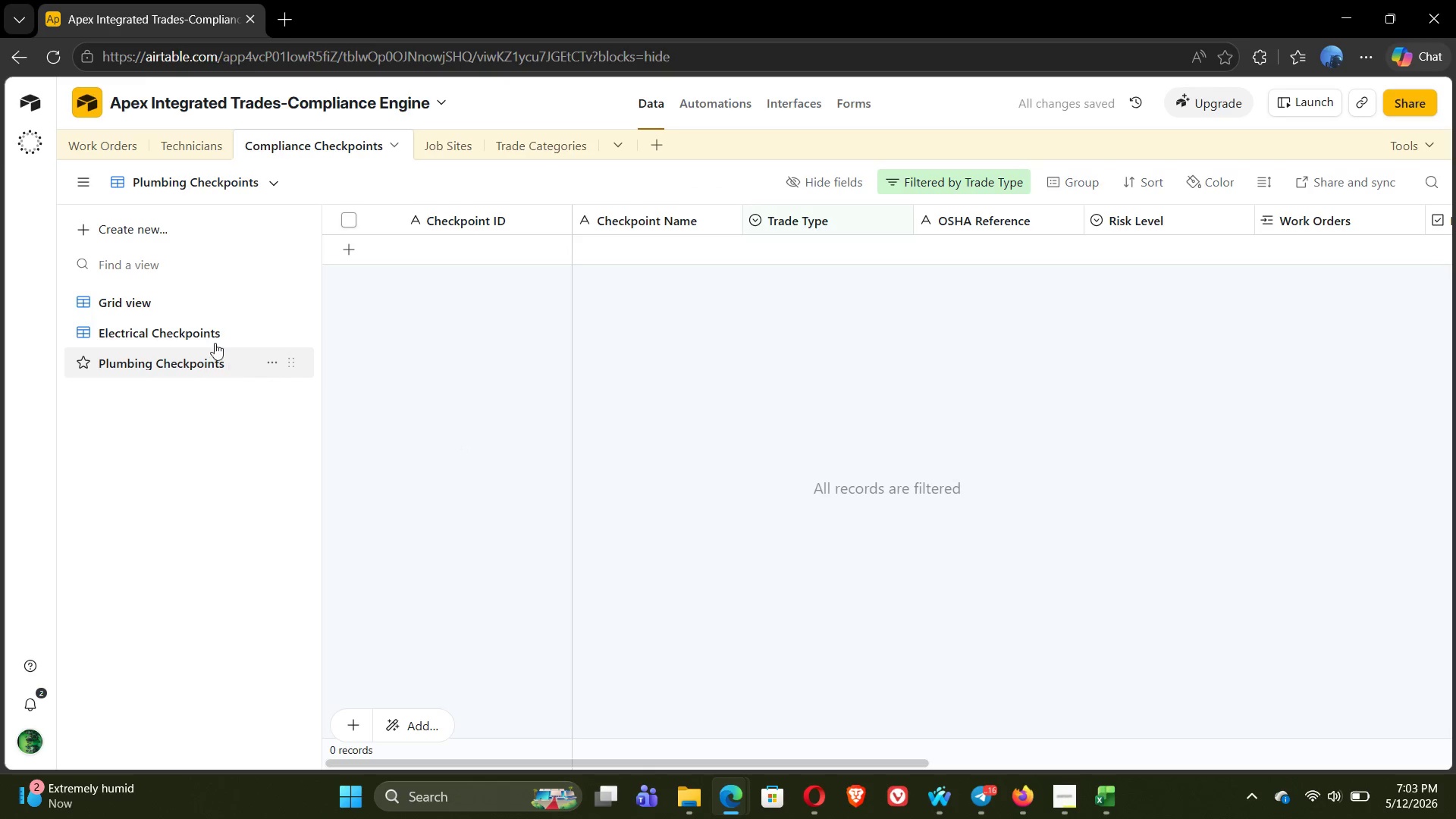 
left_click([164, 301])
 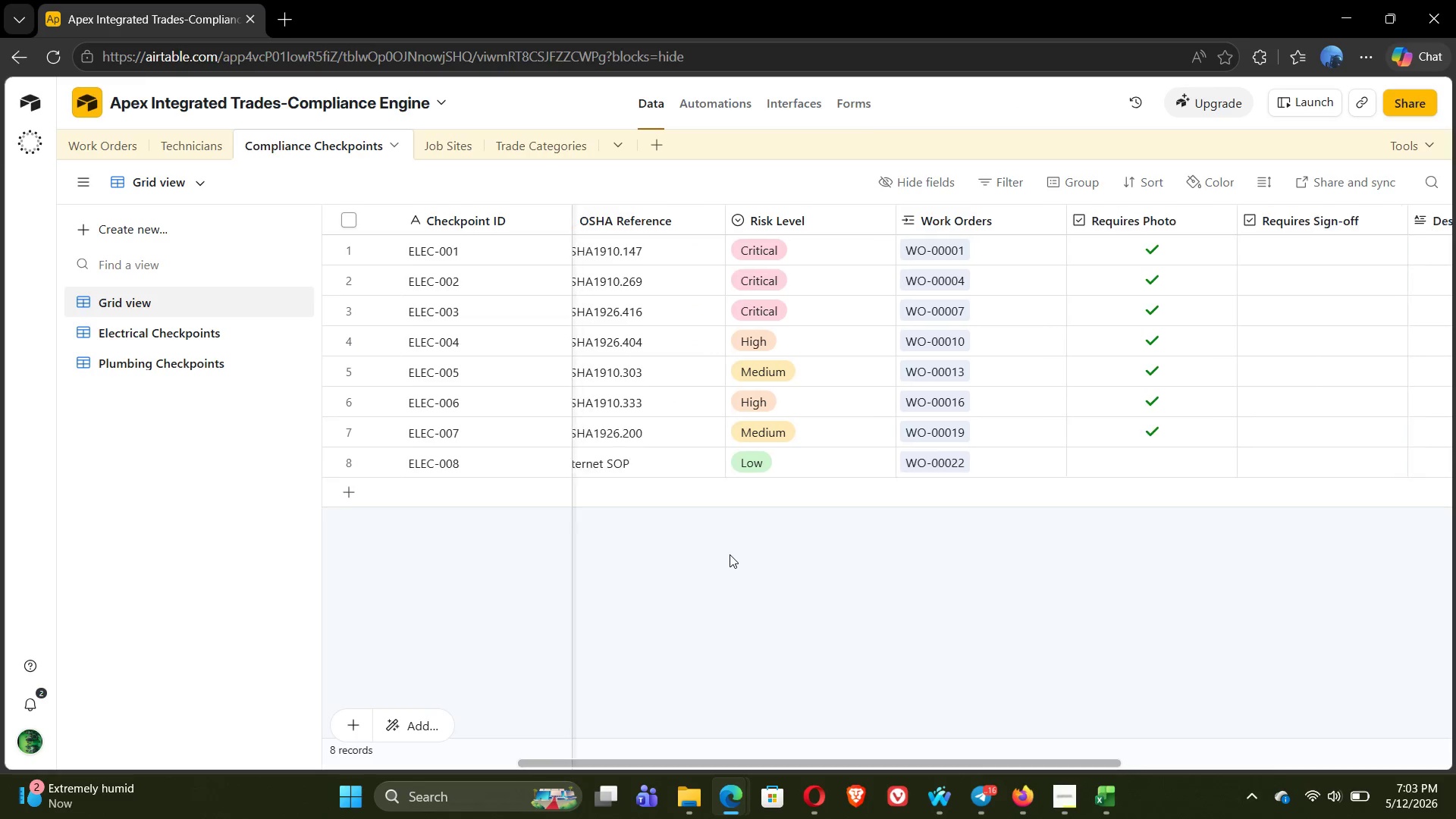 
wait(12.81)
 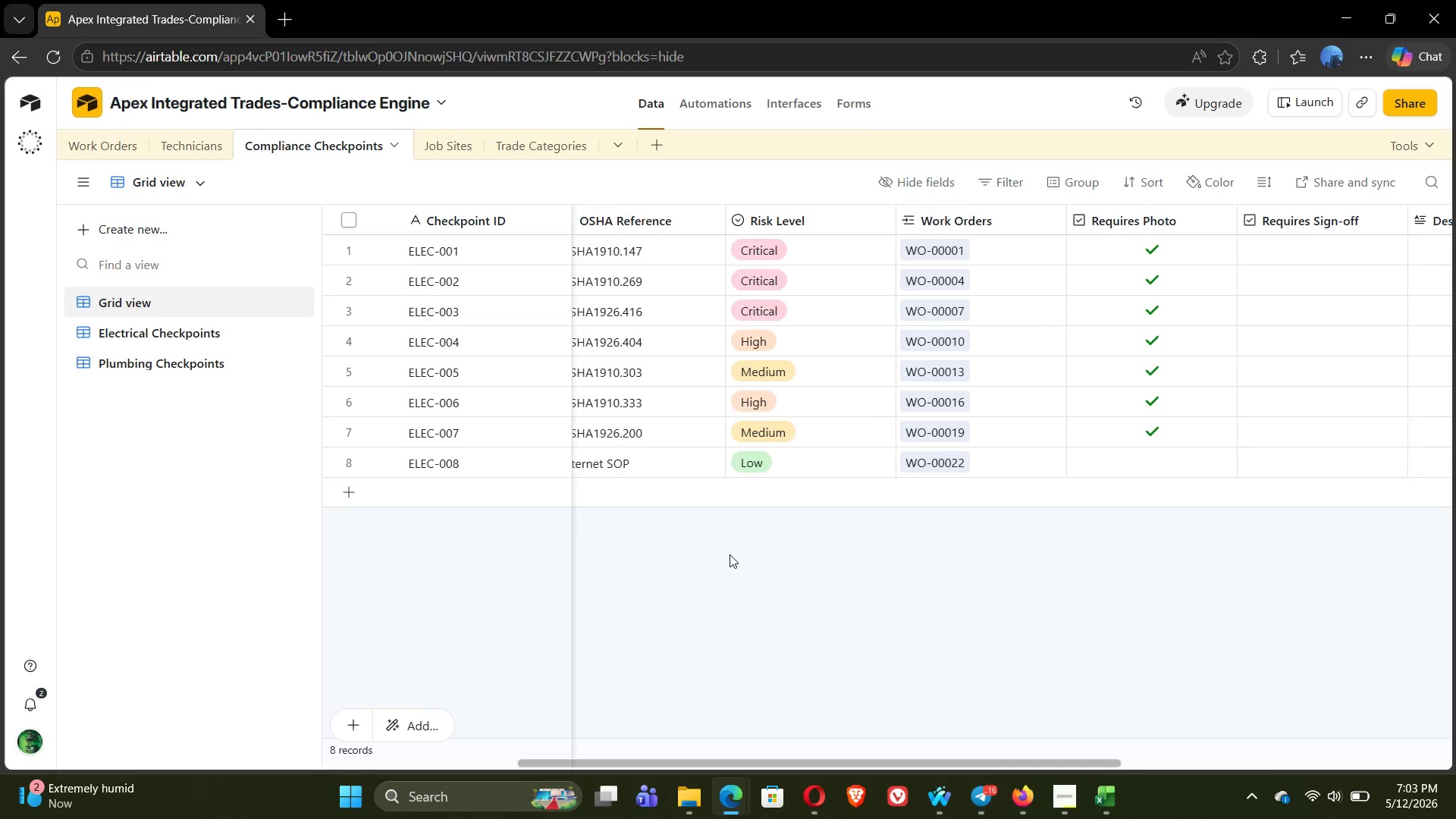 
mouse_move([234, 337])
 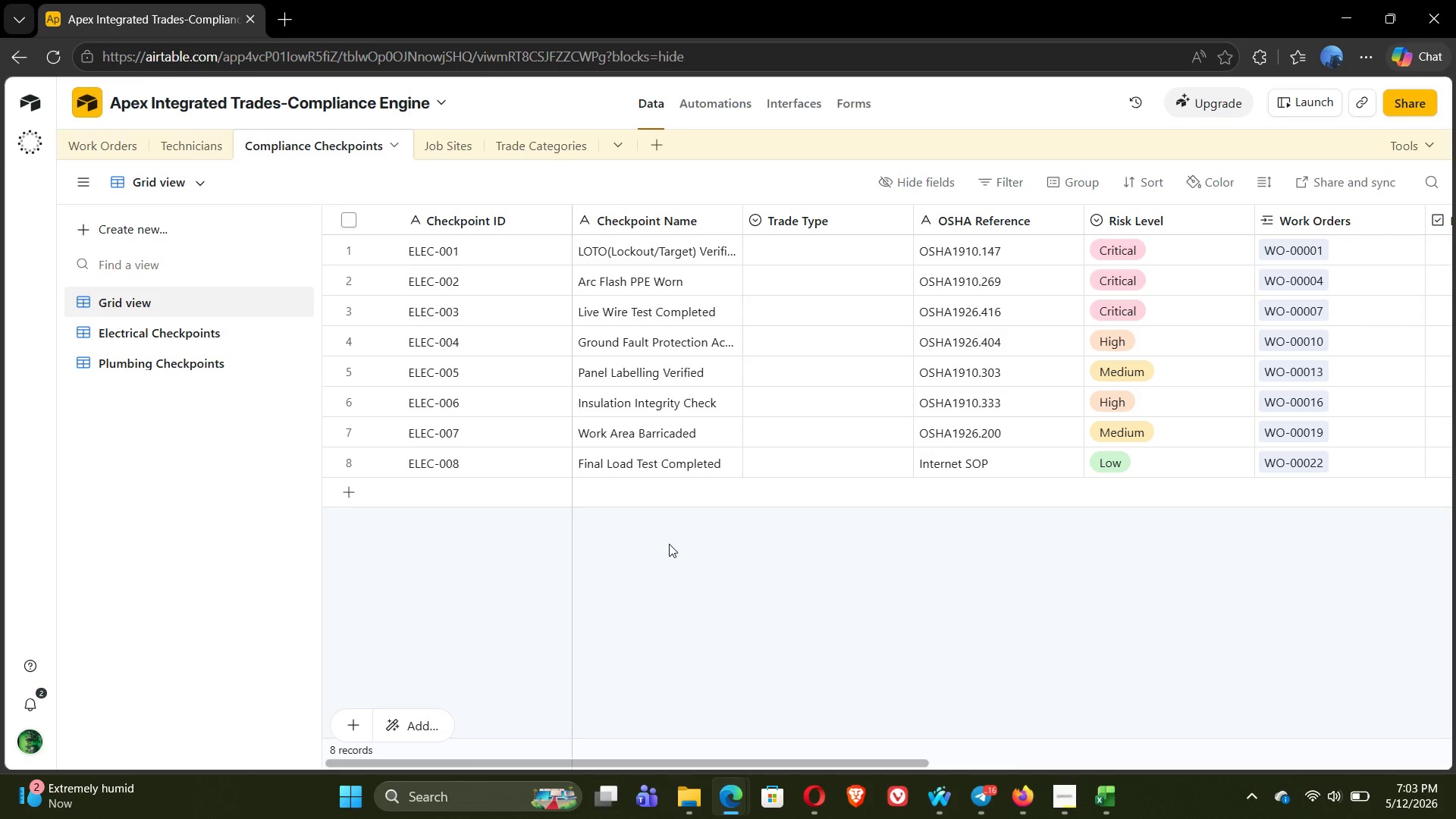 
wait(6.89)
 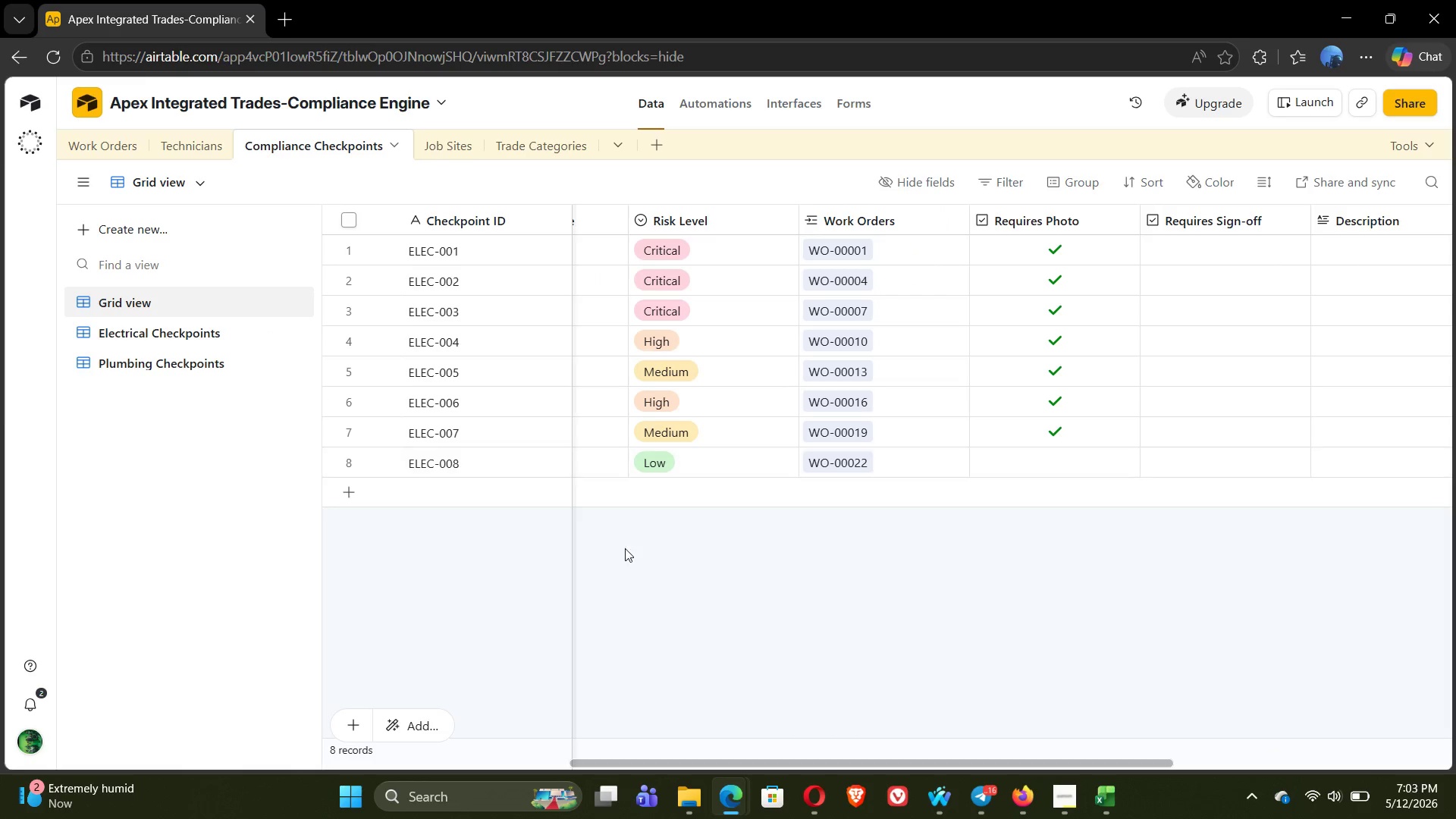 
left_click([209, 338])
 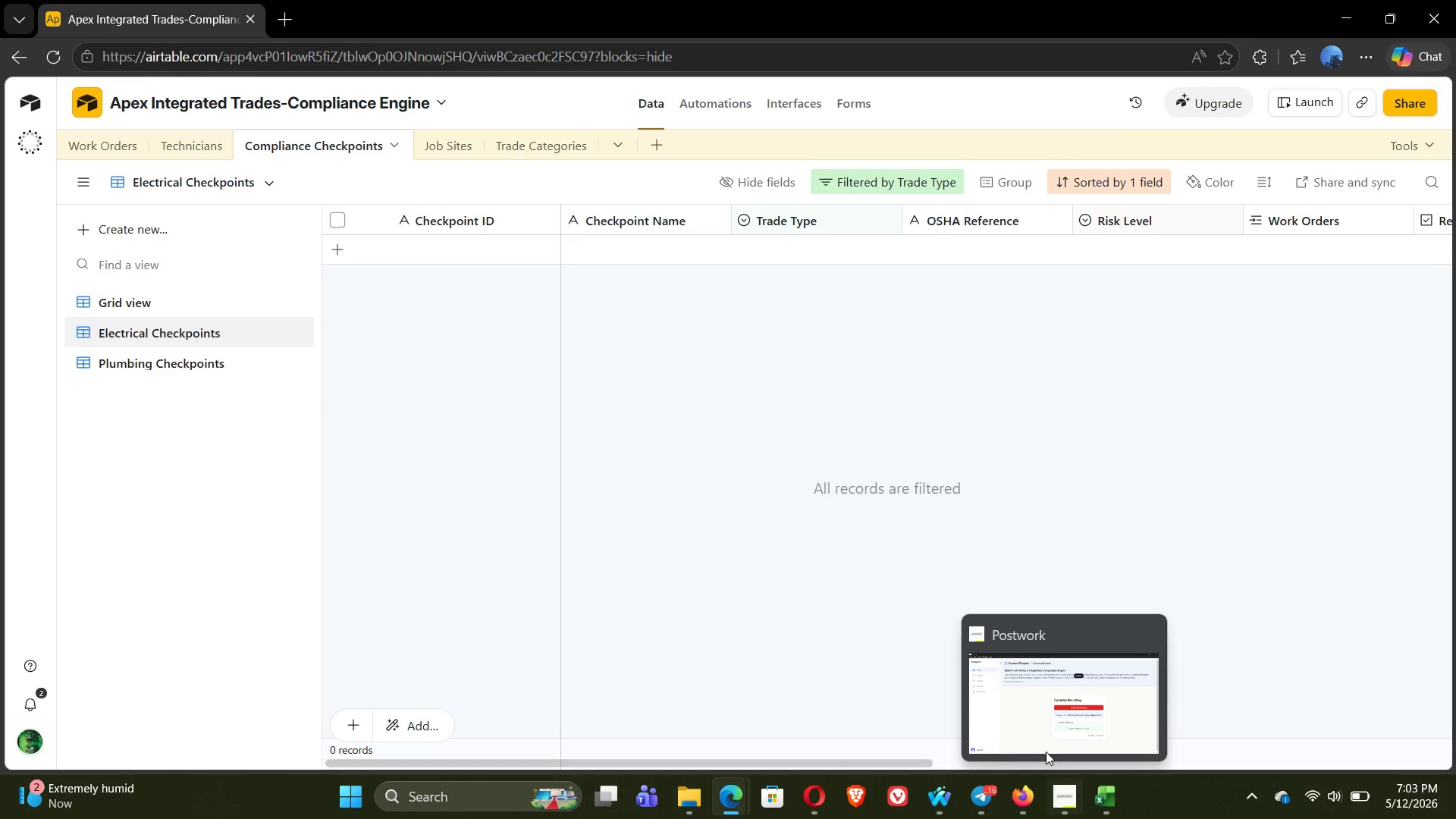 
wait(5.72)
 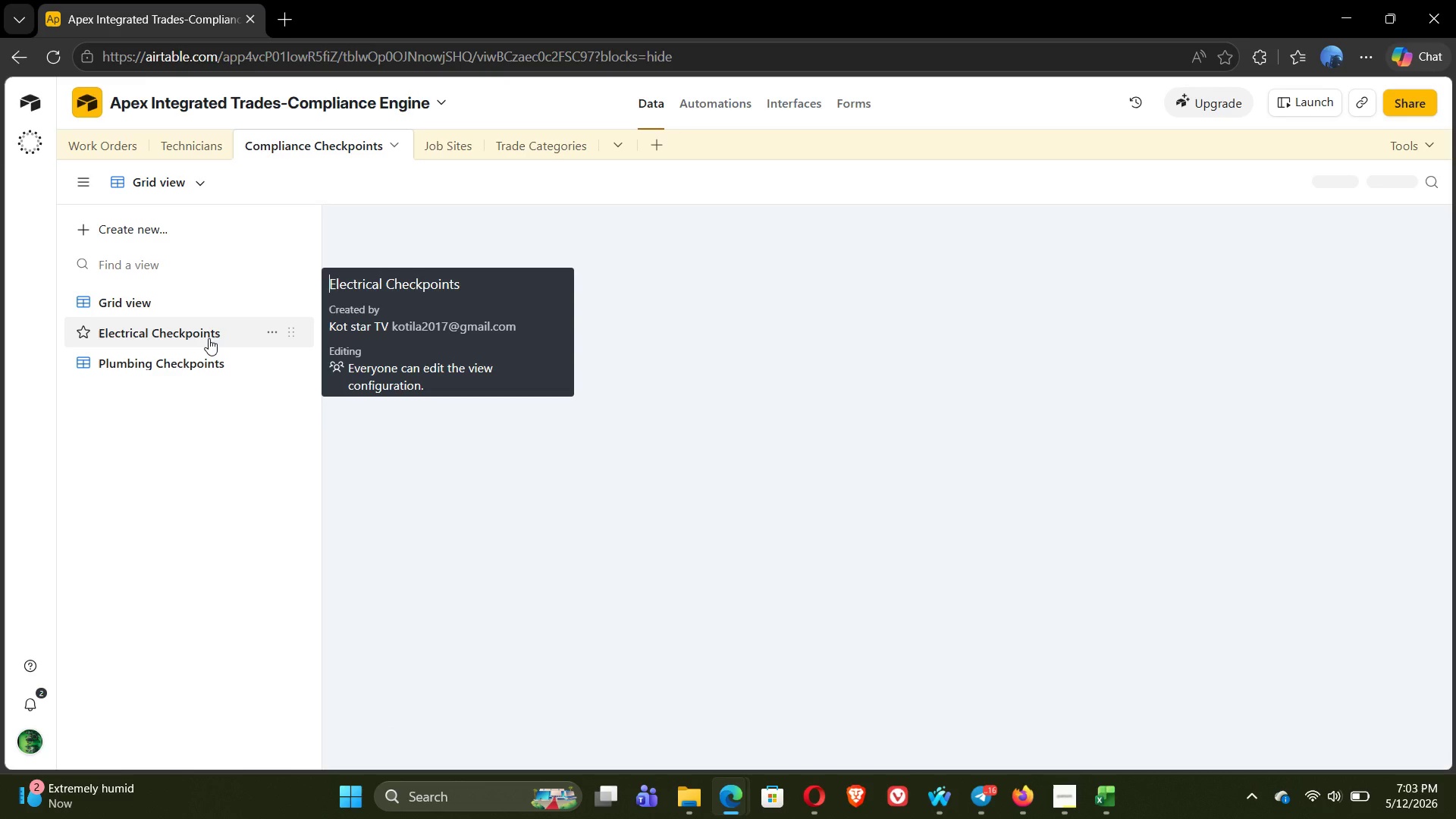 
left_click([1032, 738])